 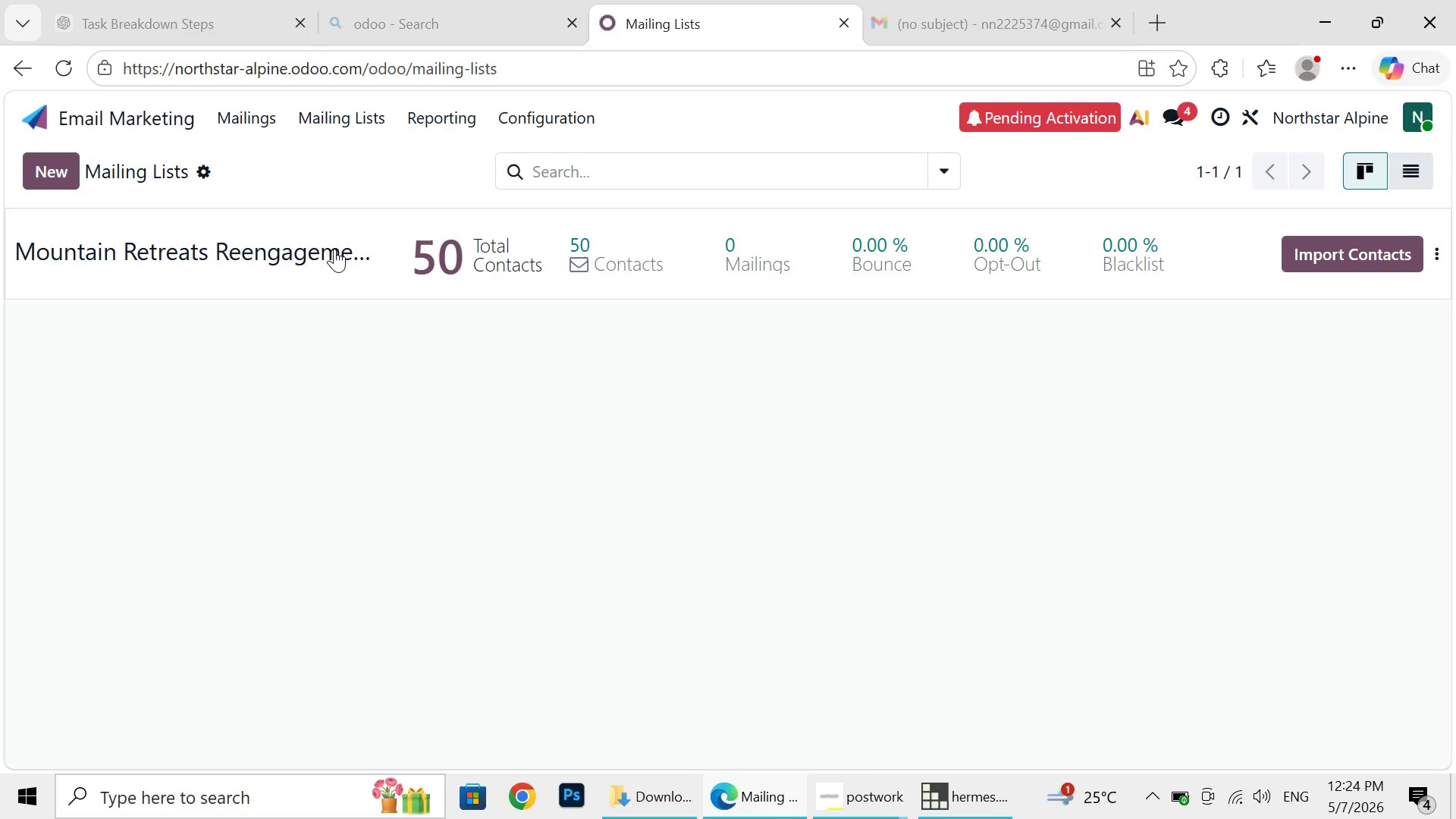 
left_click([254, 248])
 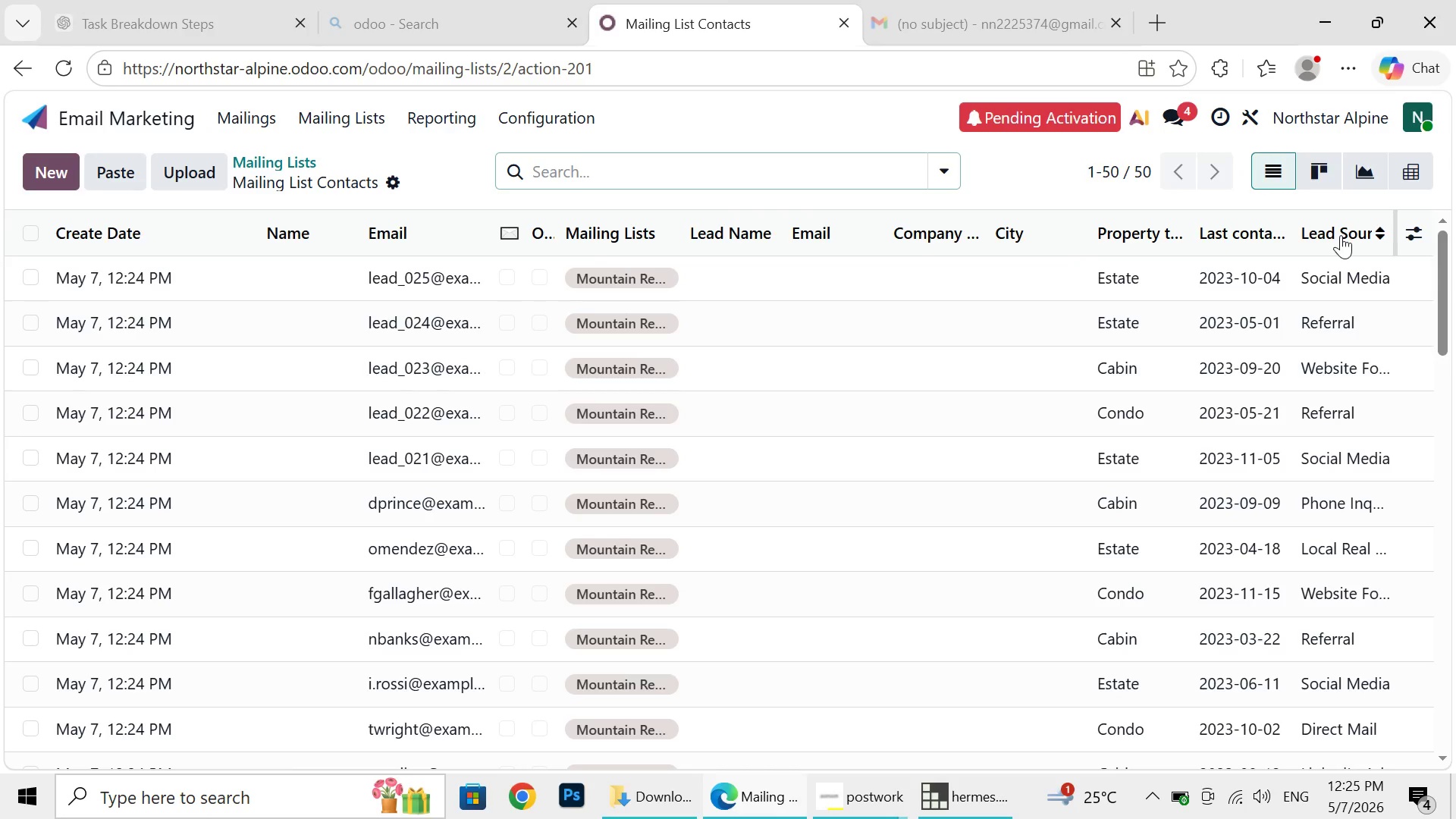 
wait(5.78)
 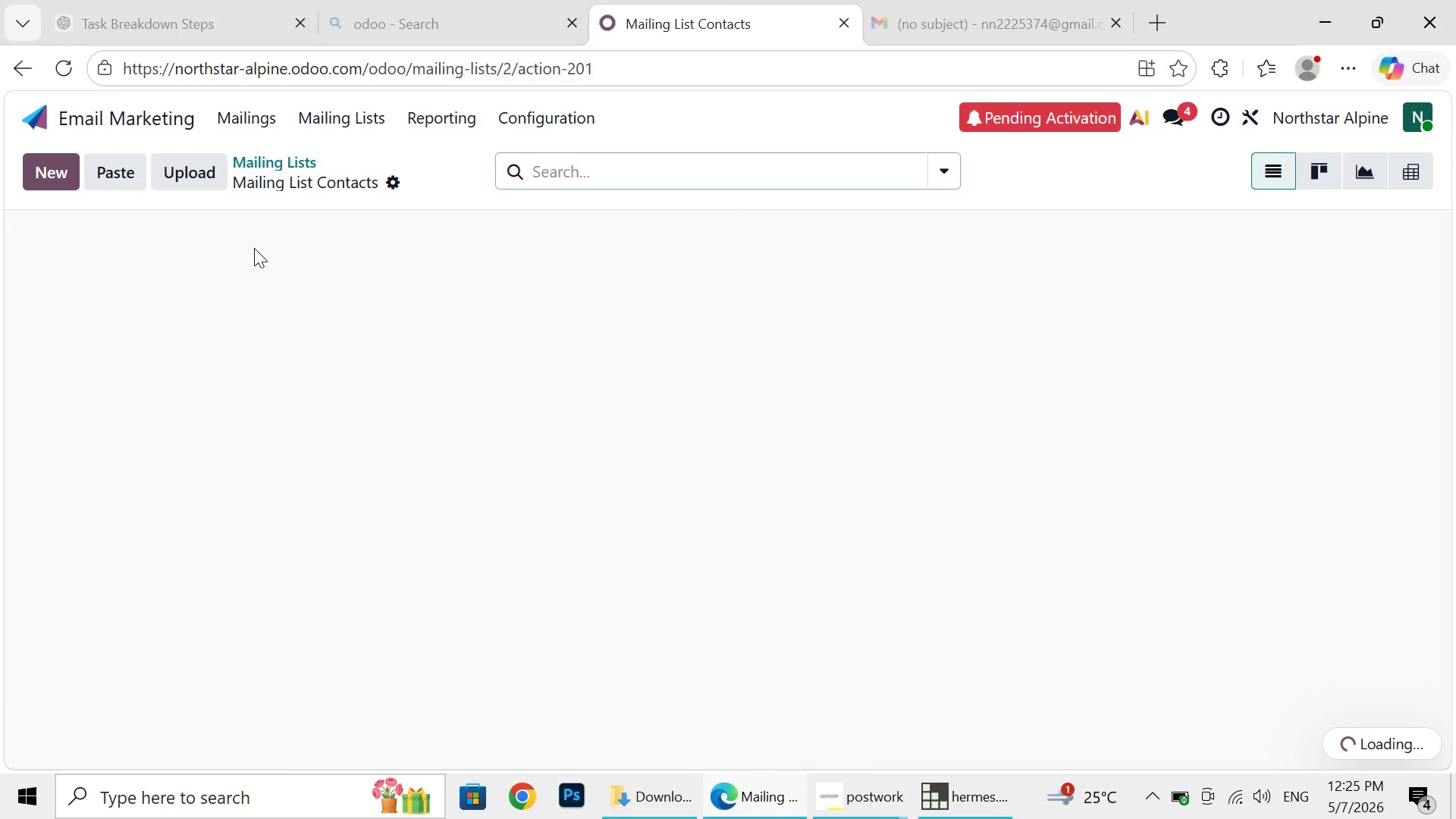 
left_click([1414, 221])
 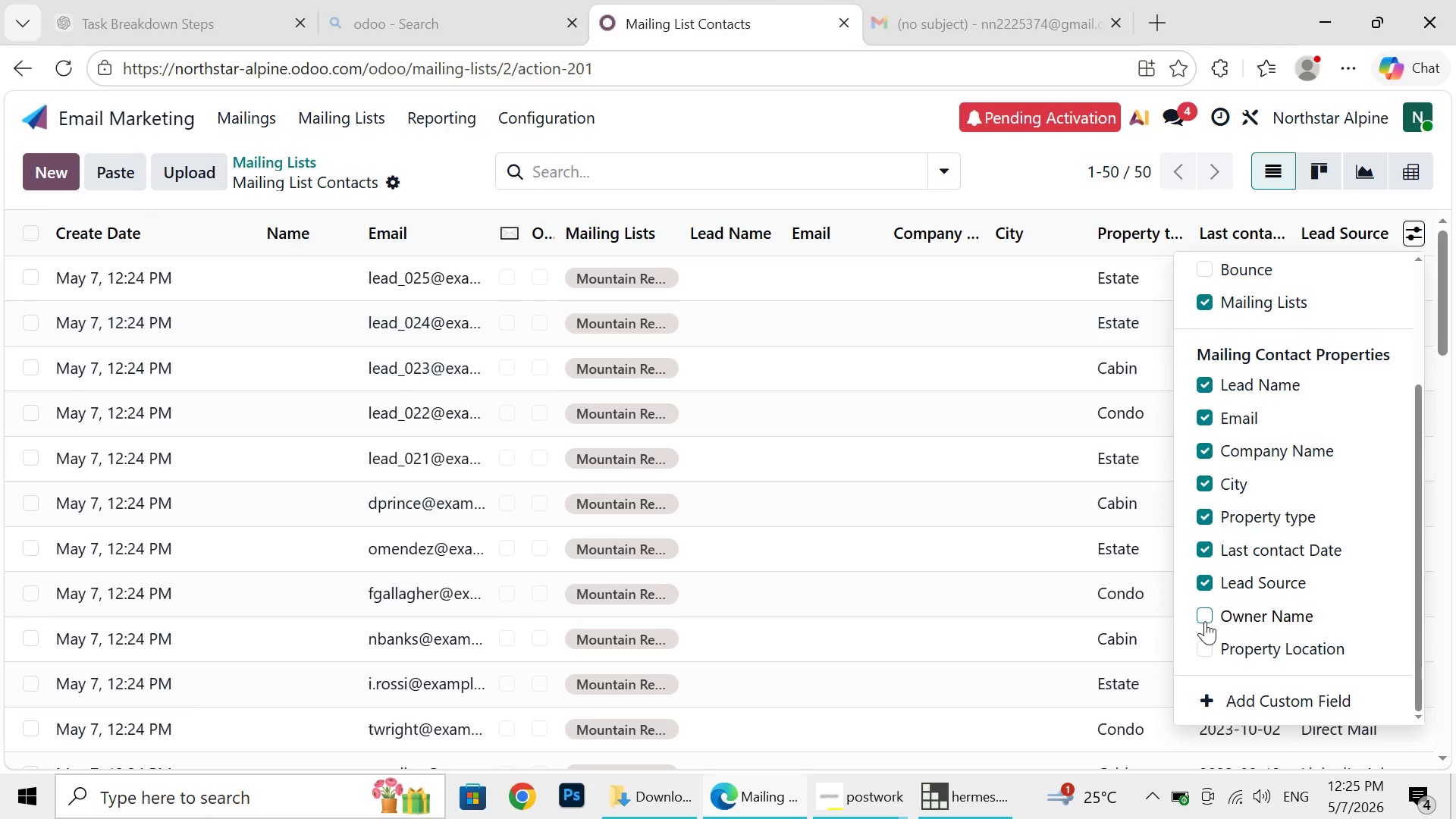 
left_click([1205, 621])
 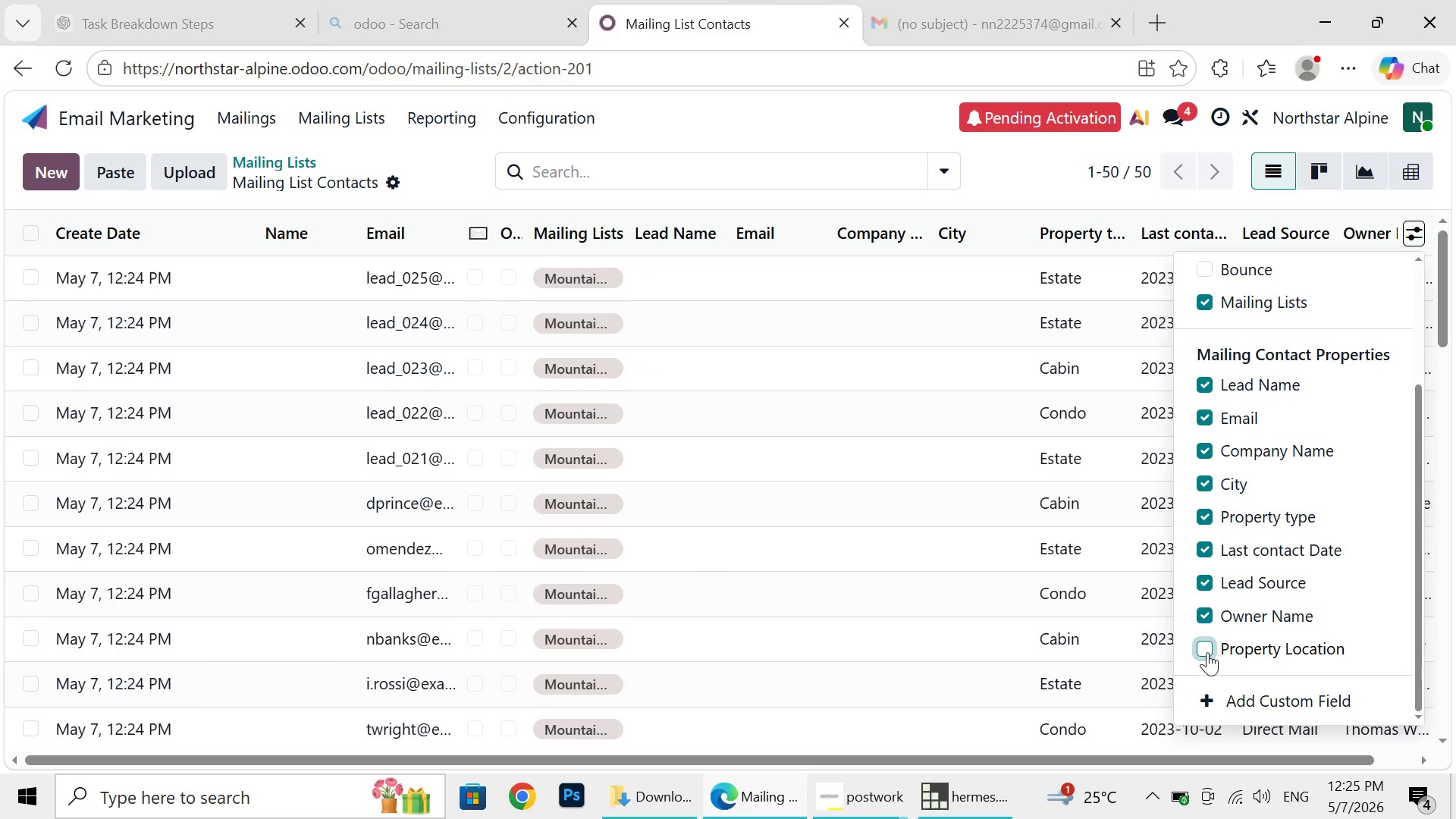 
left_click([1207, 652])
 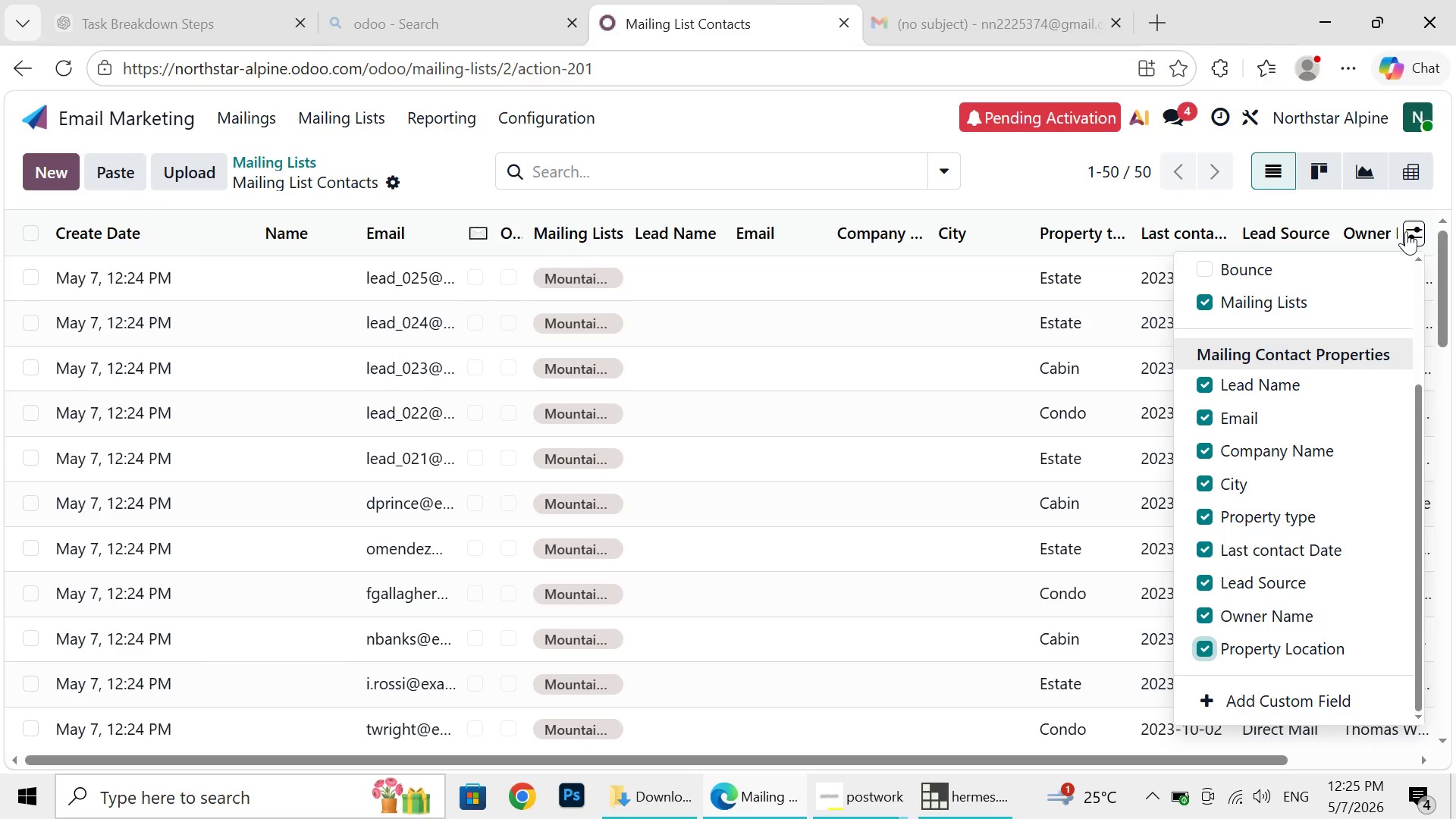 
left_click([1406, 231])
 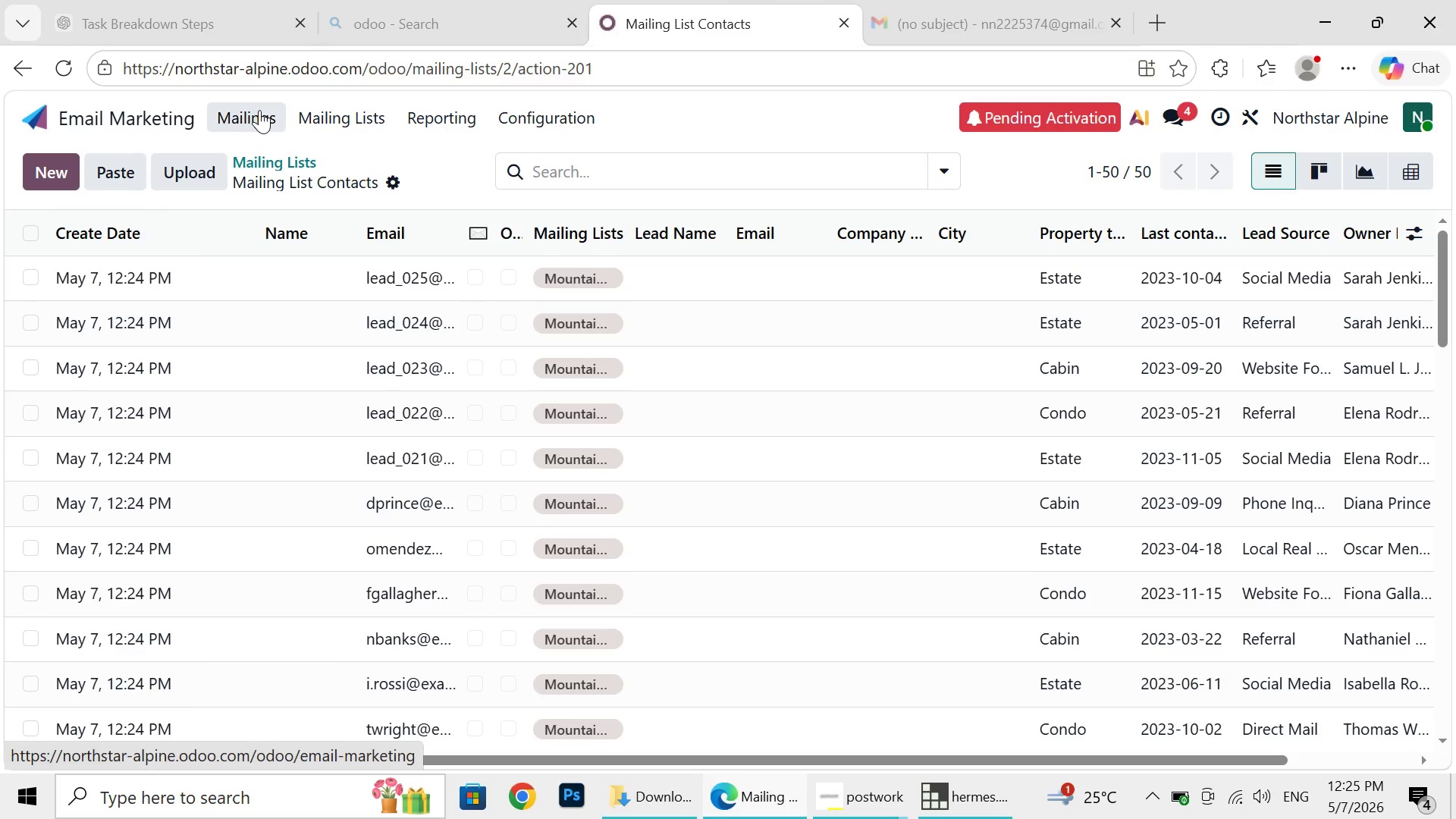 
wait(6.42)
 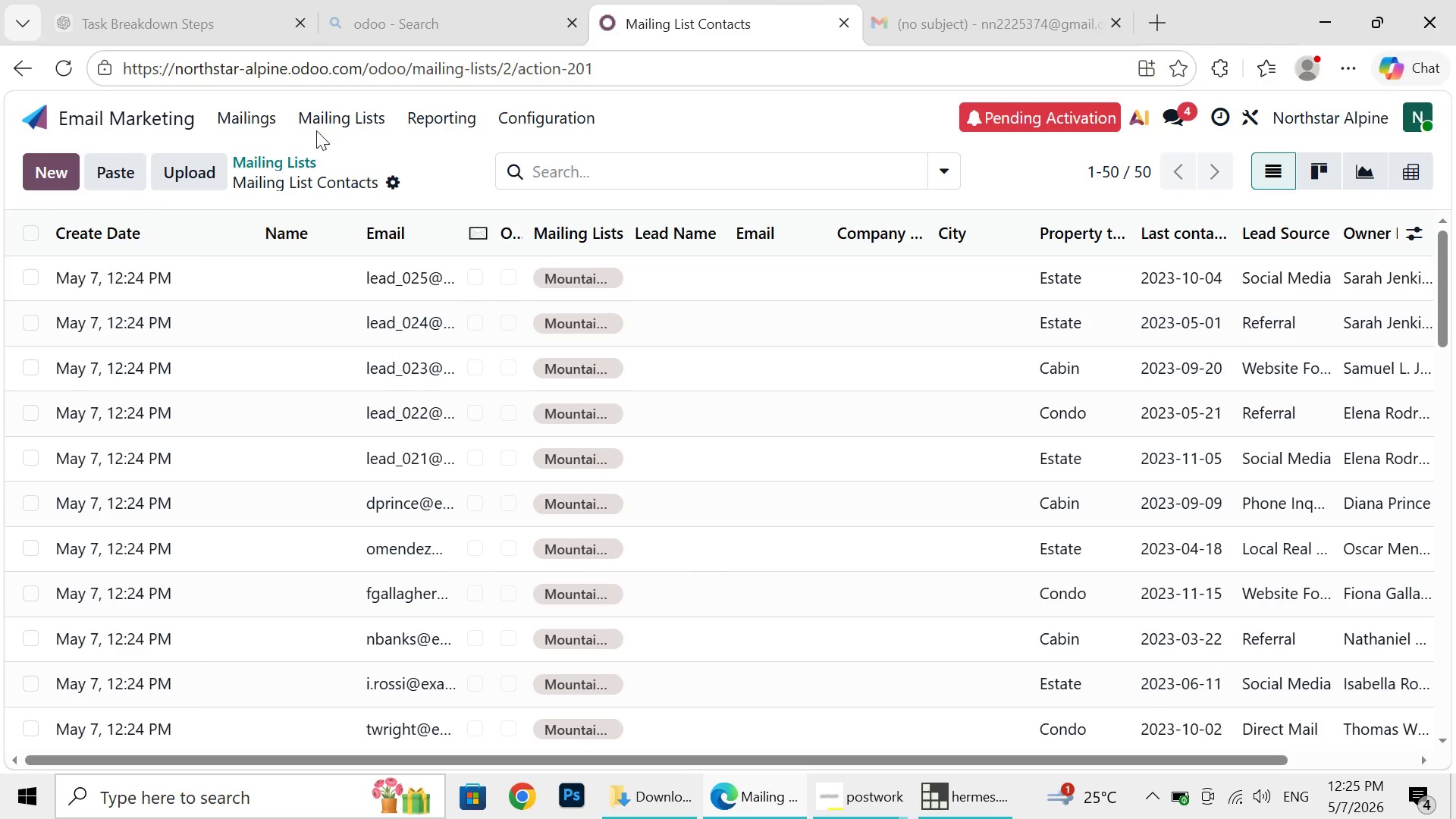 
left_click([259, 110])
 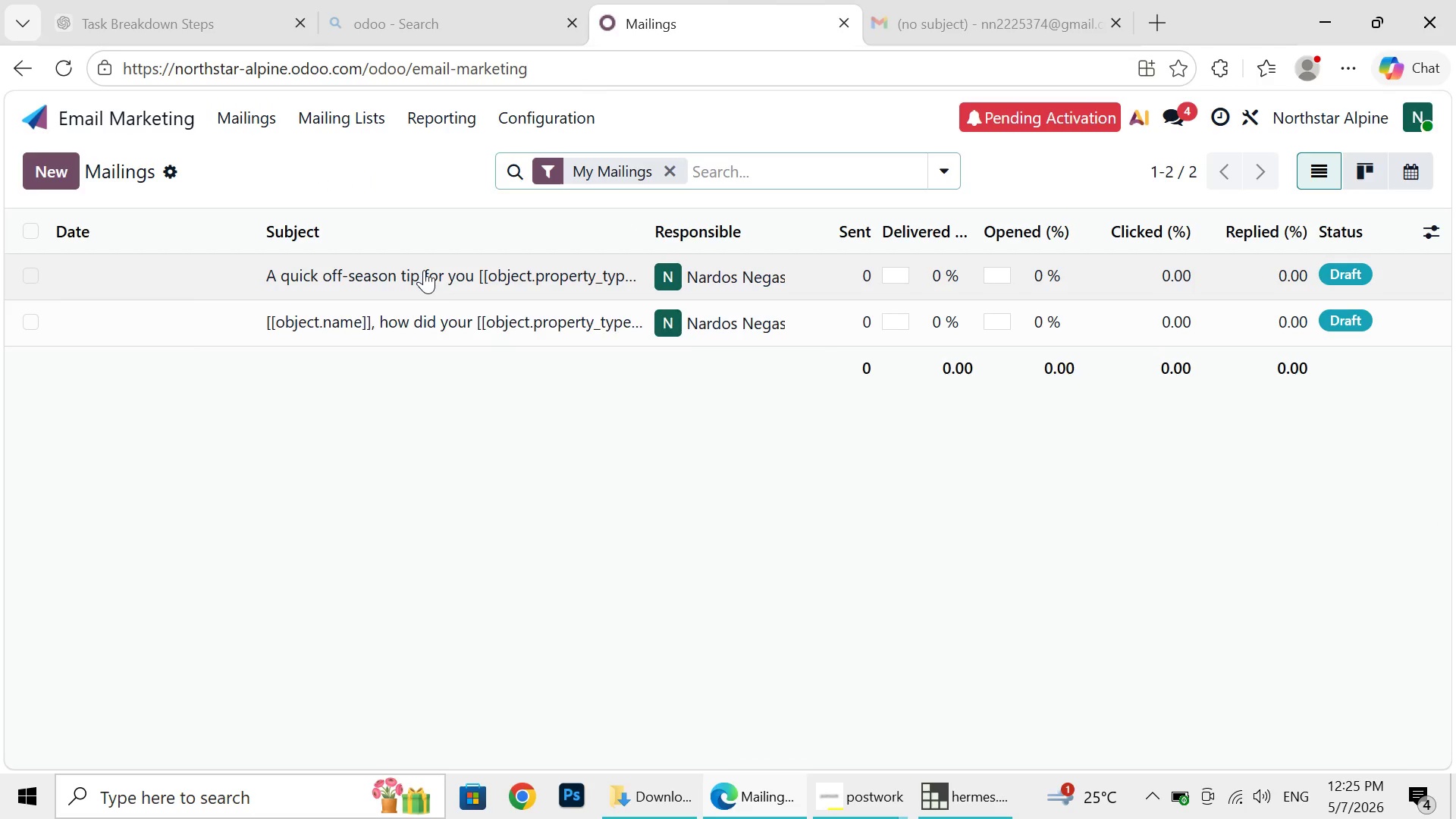 
left_click([424, 270])
 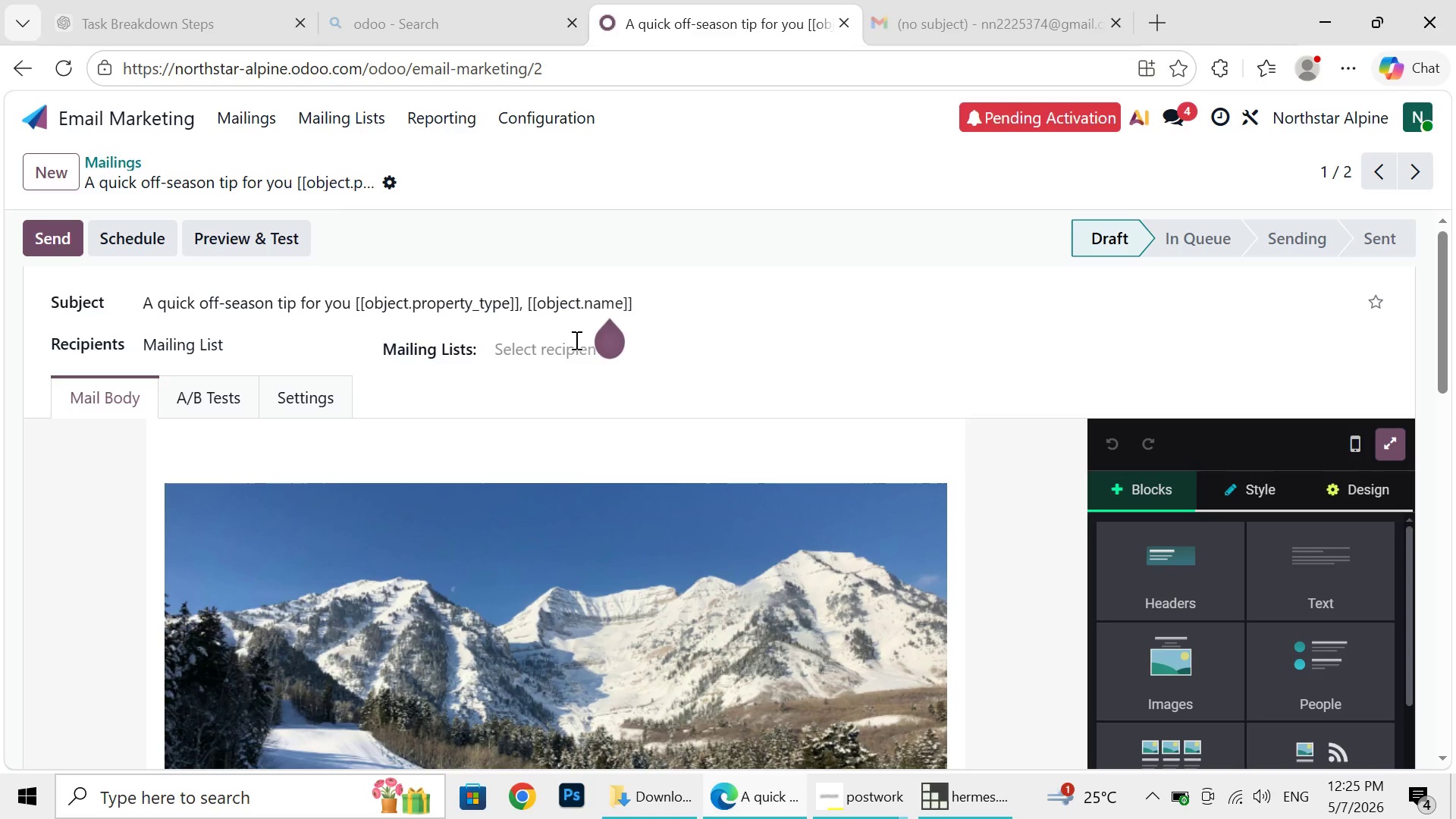 
wait(10.34)
 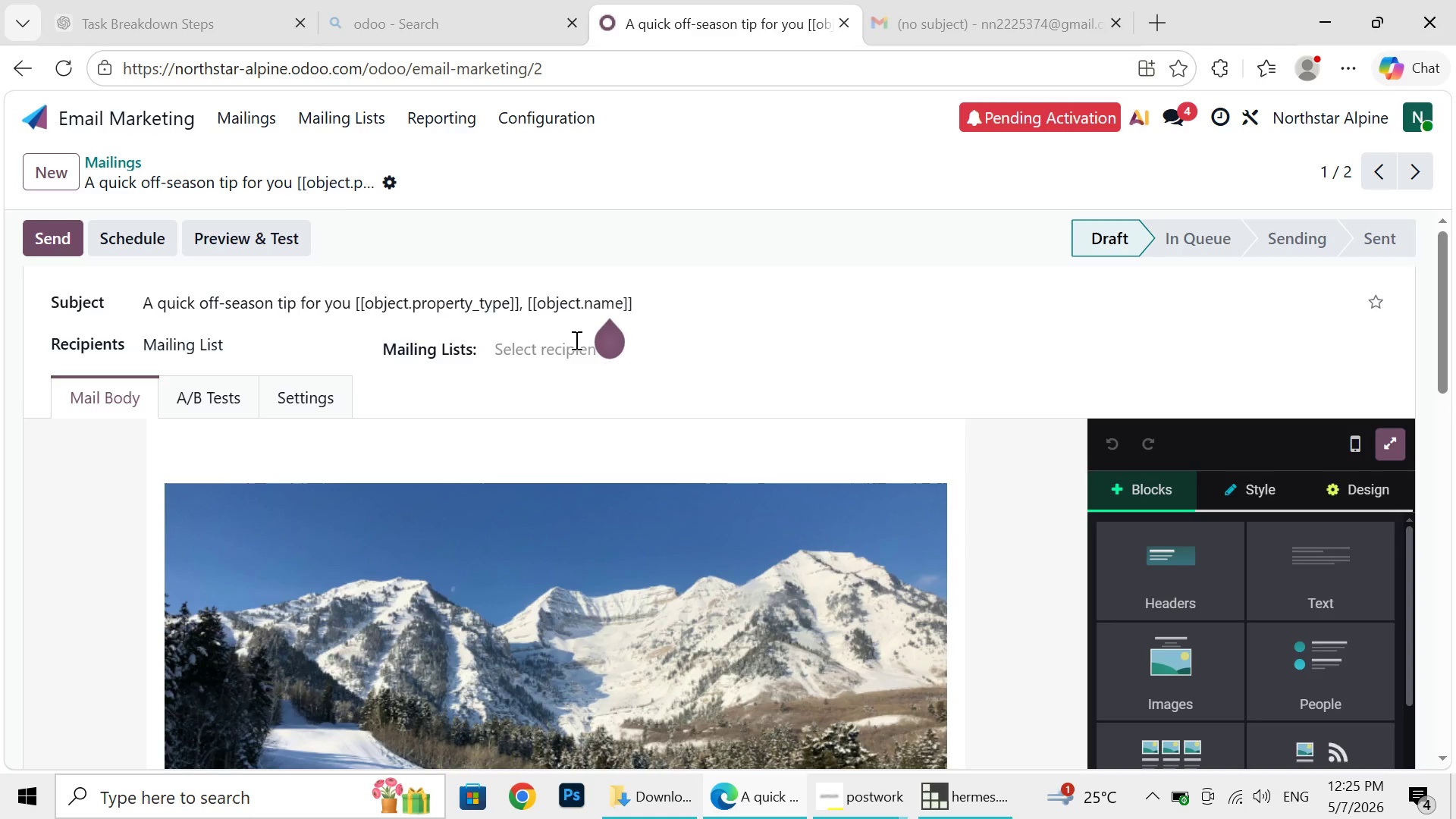 
left_click([557, 348])
 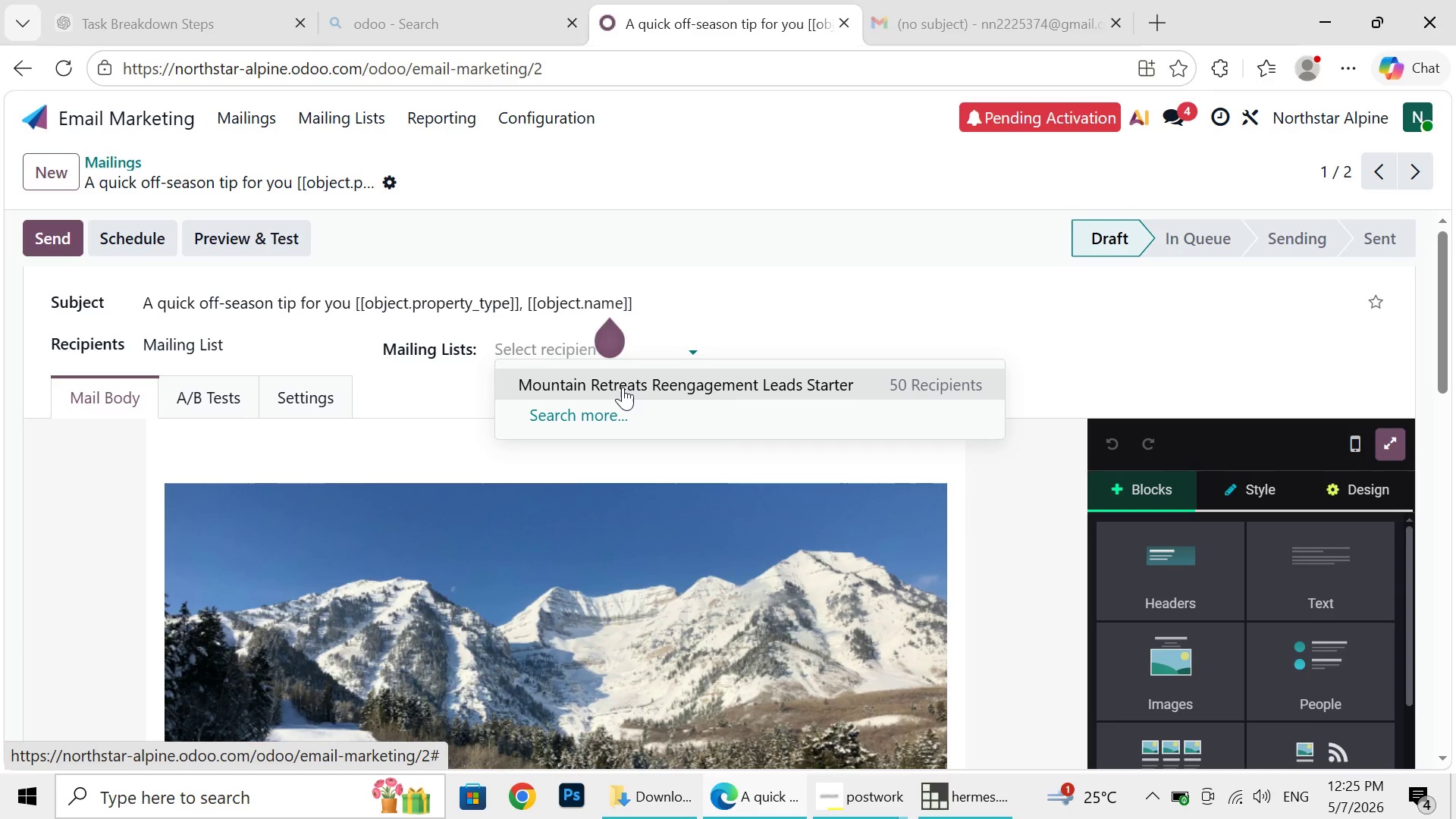 
left_click([623, 387])
 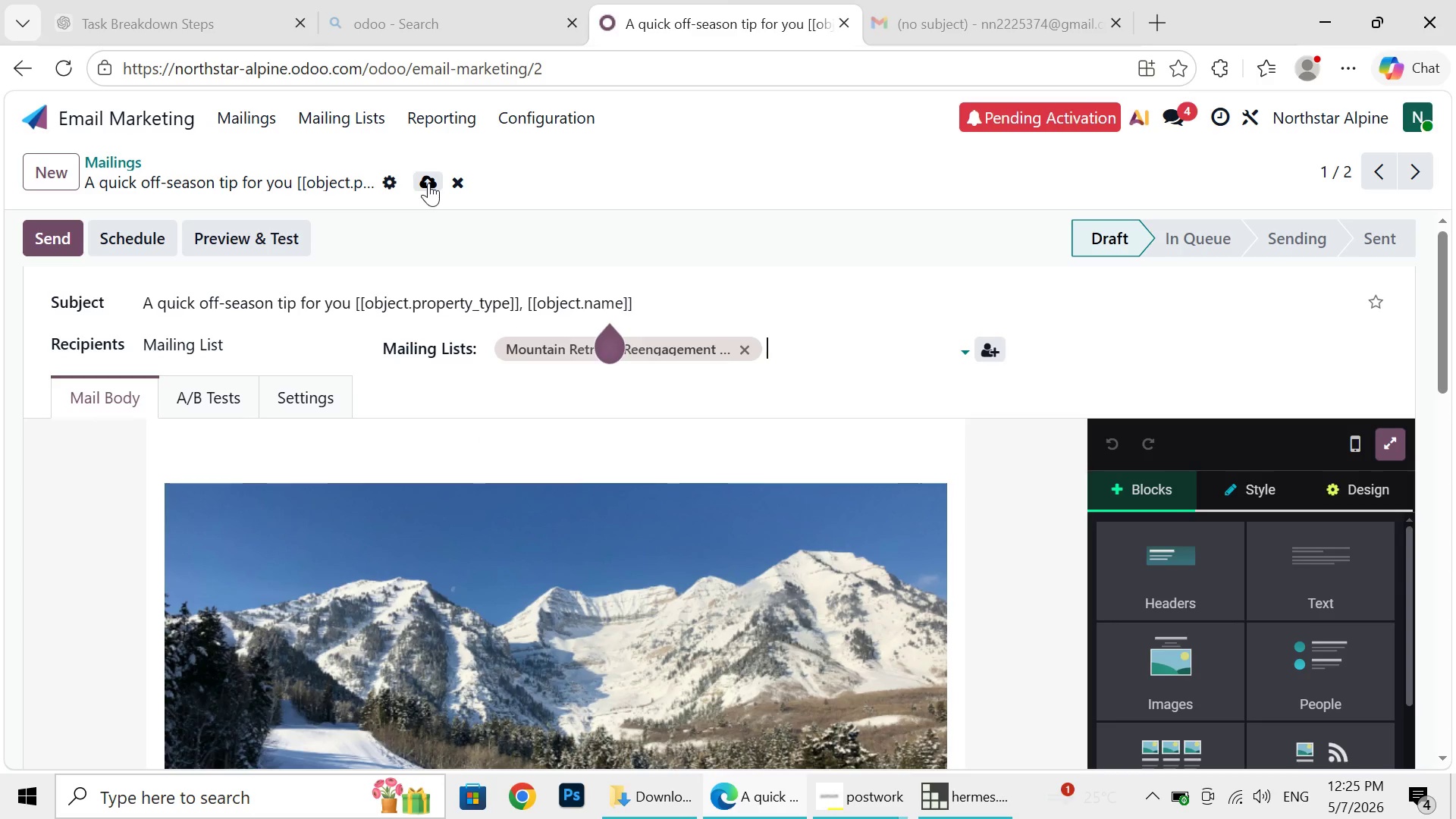 
left_click([428, 183])
 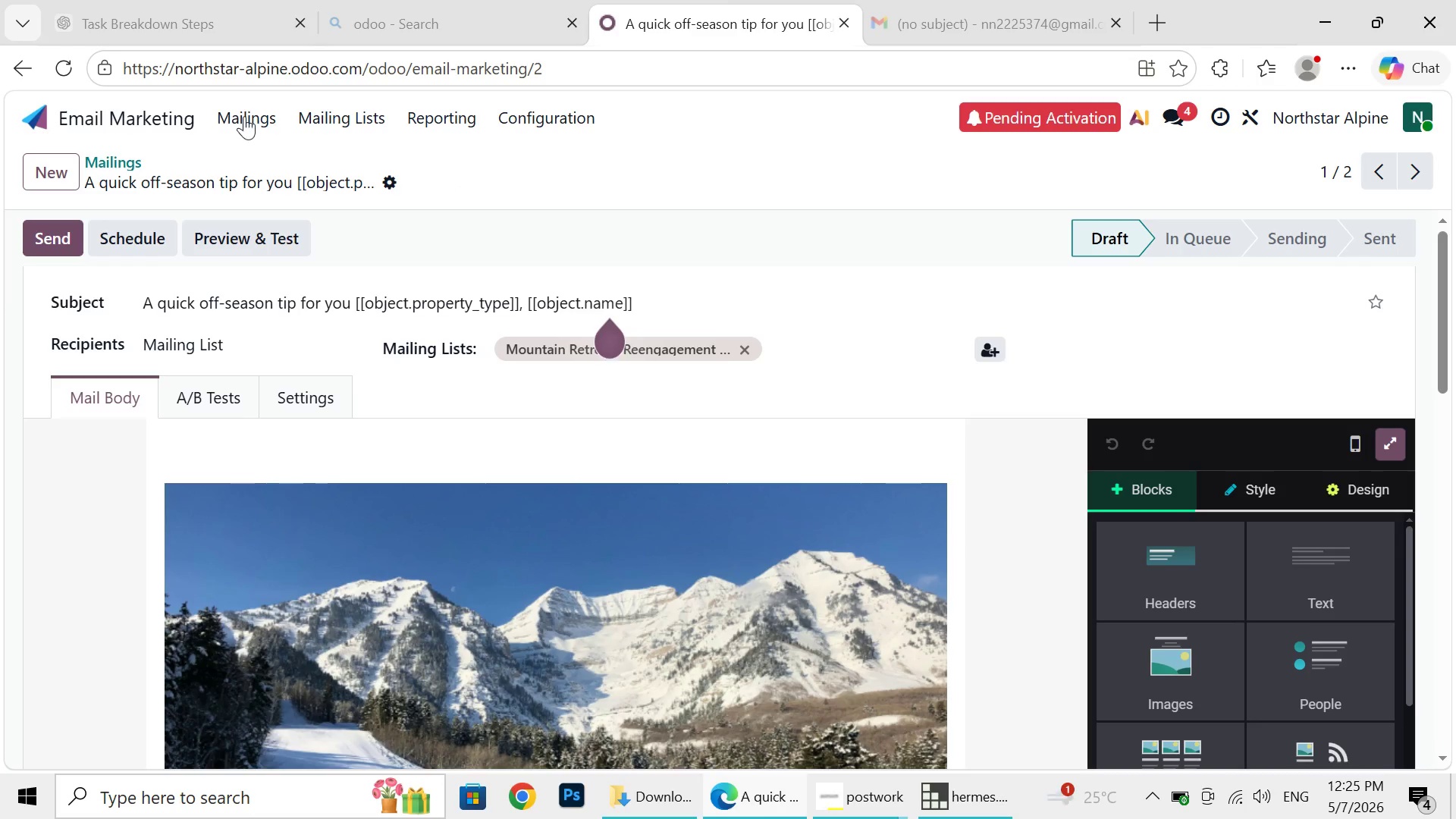 
wait(5.22)
 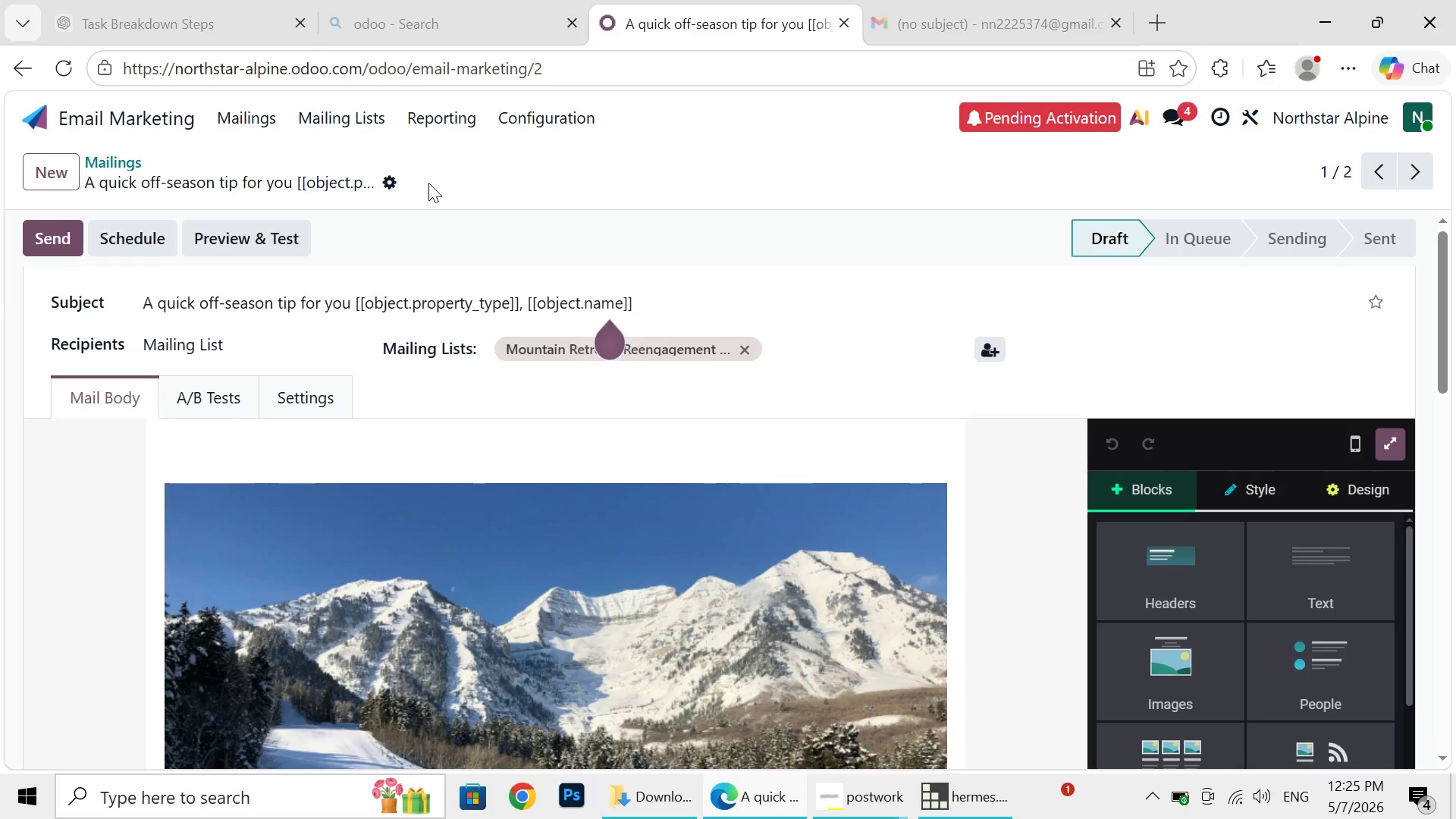 
left_click([238, 109])
 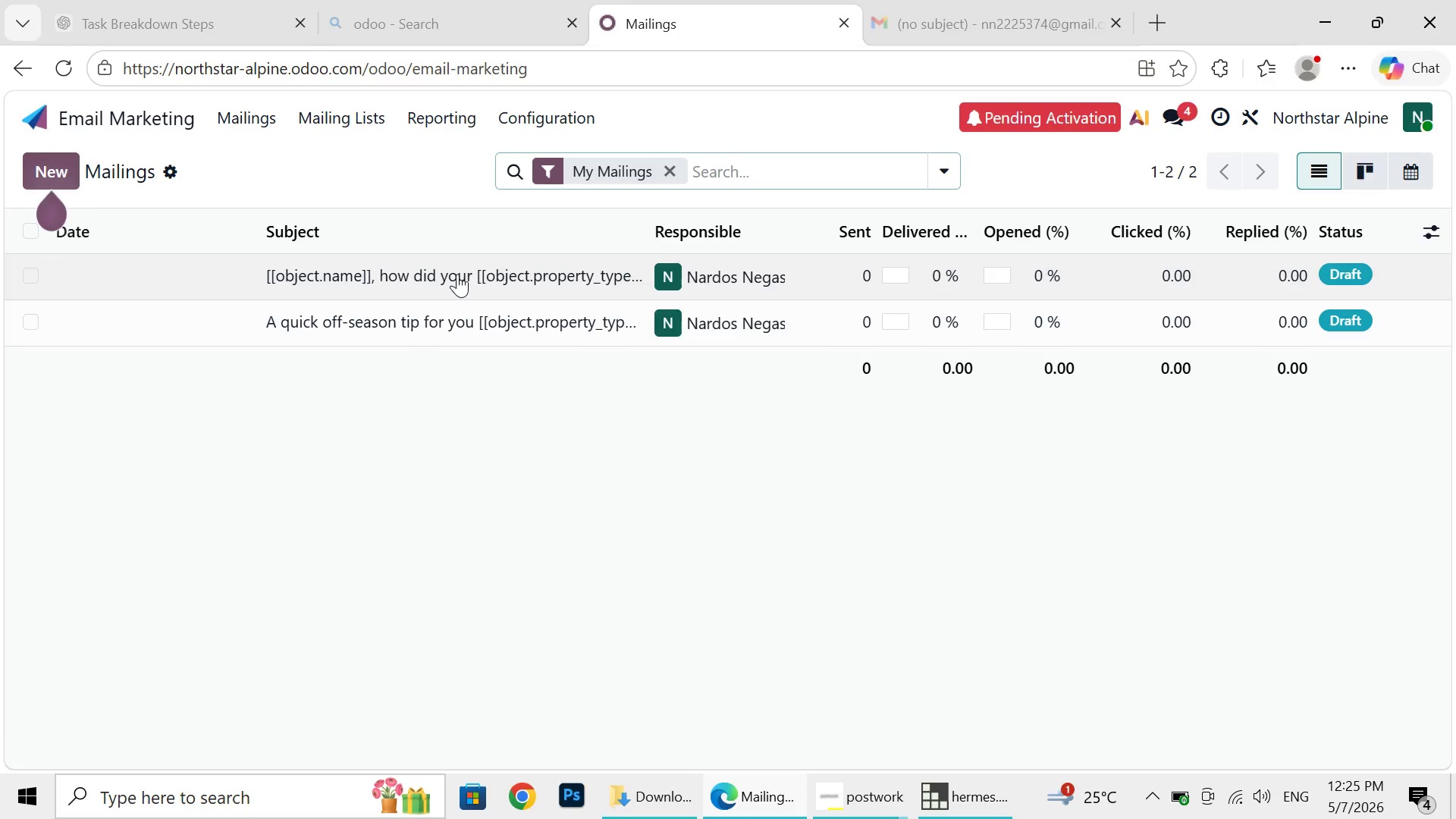 
left_click([457, 274])
 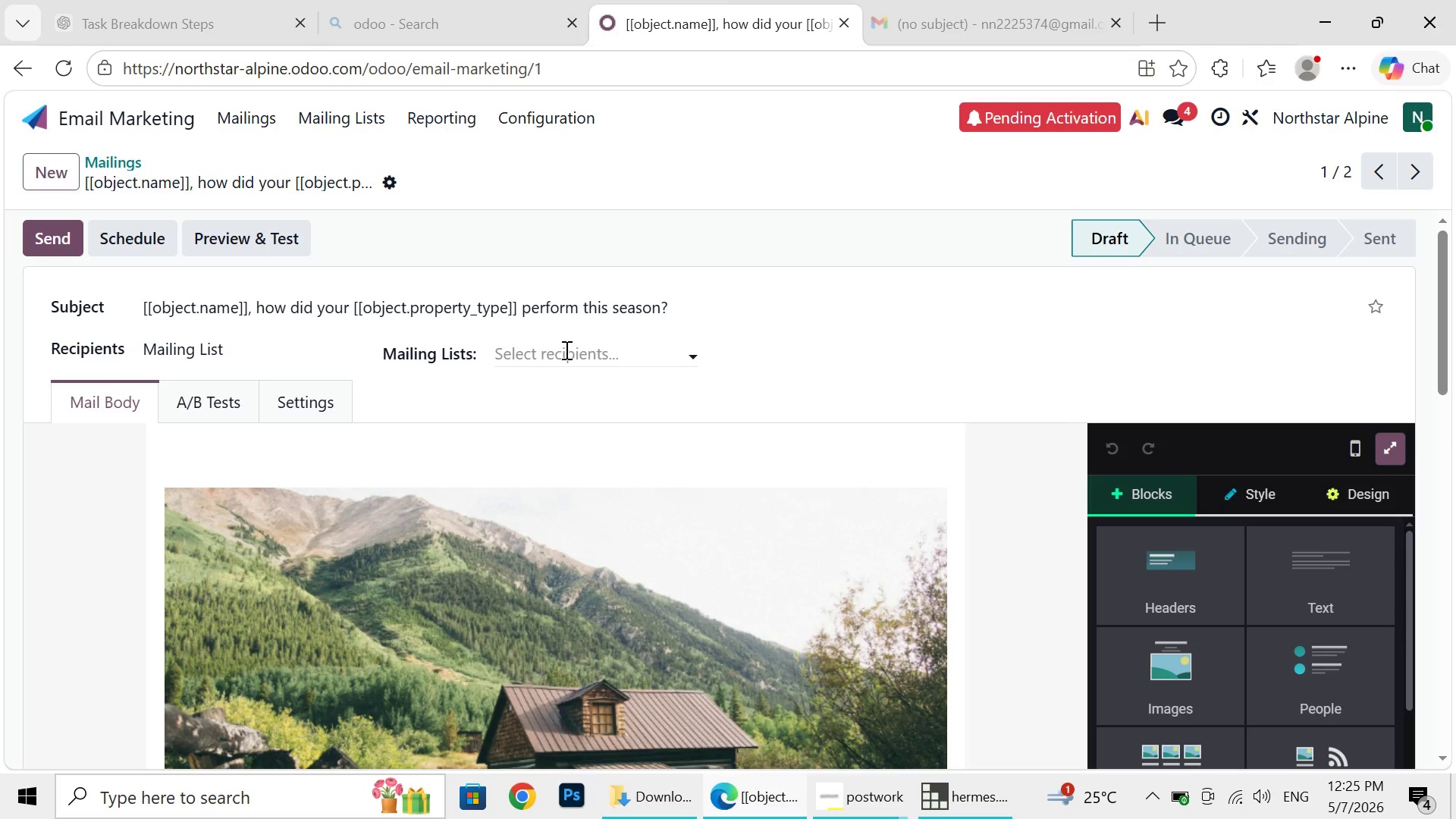 
left_click([573, 350])
 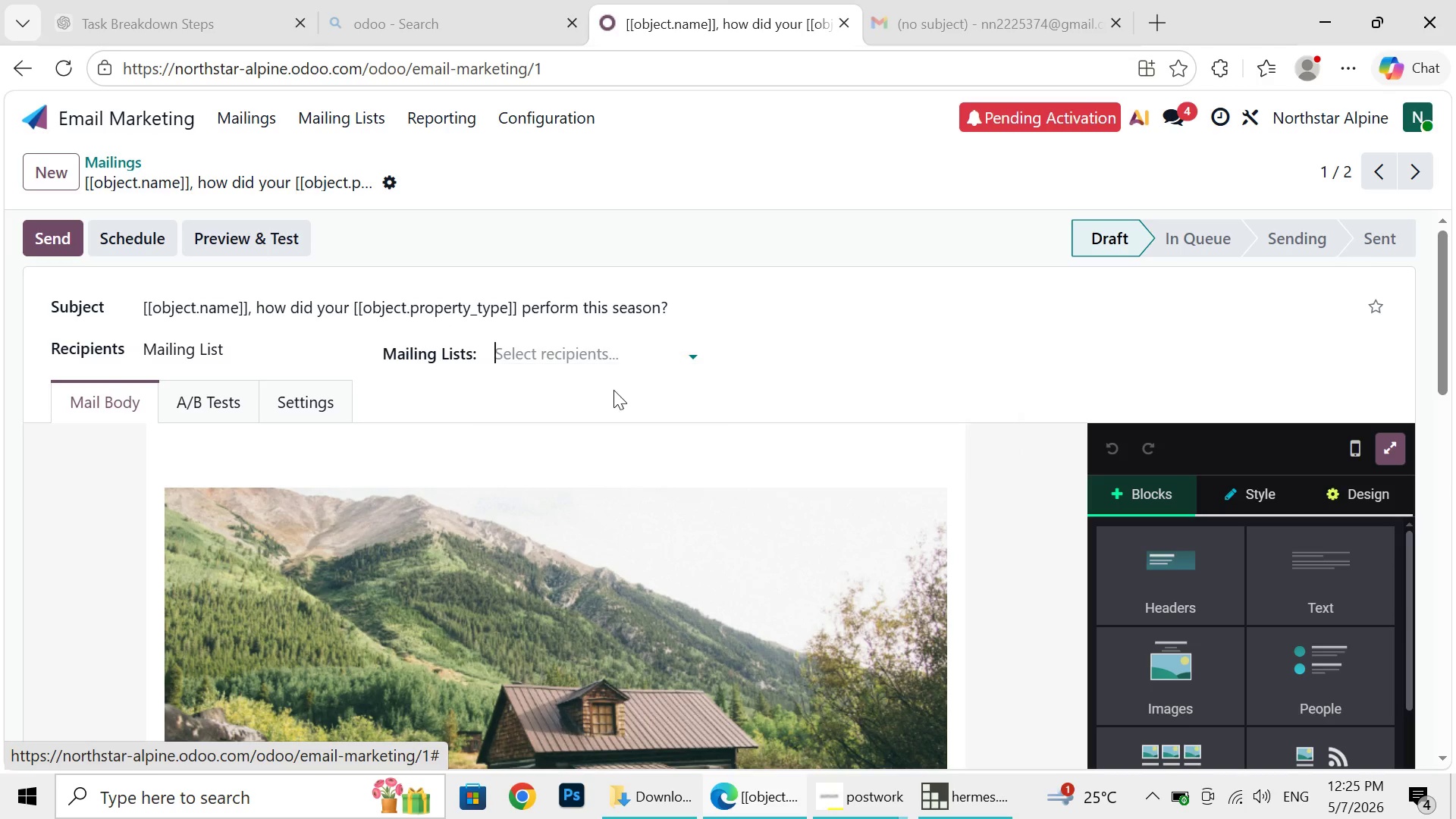 